 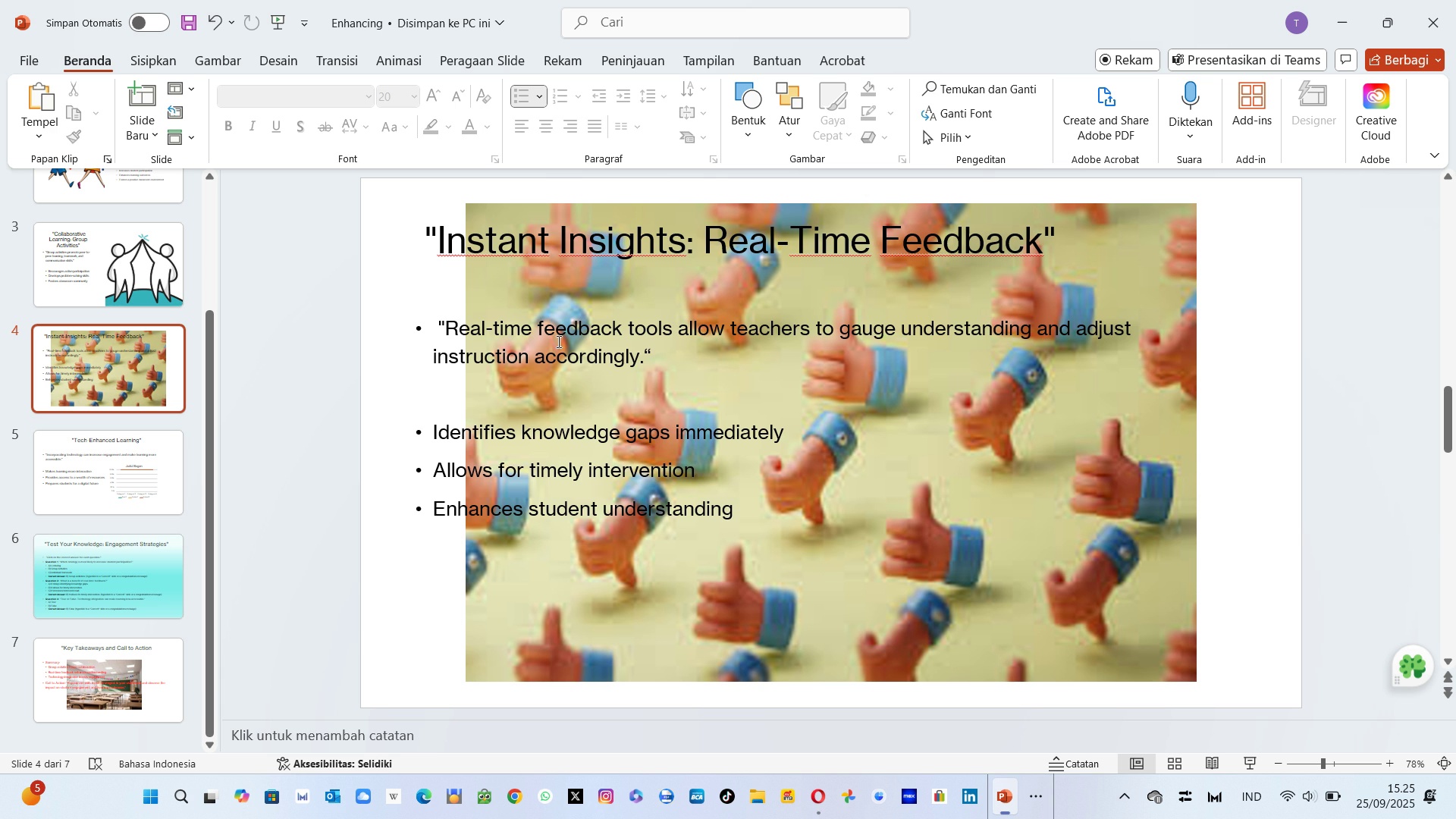 
left_click([134, 469])
 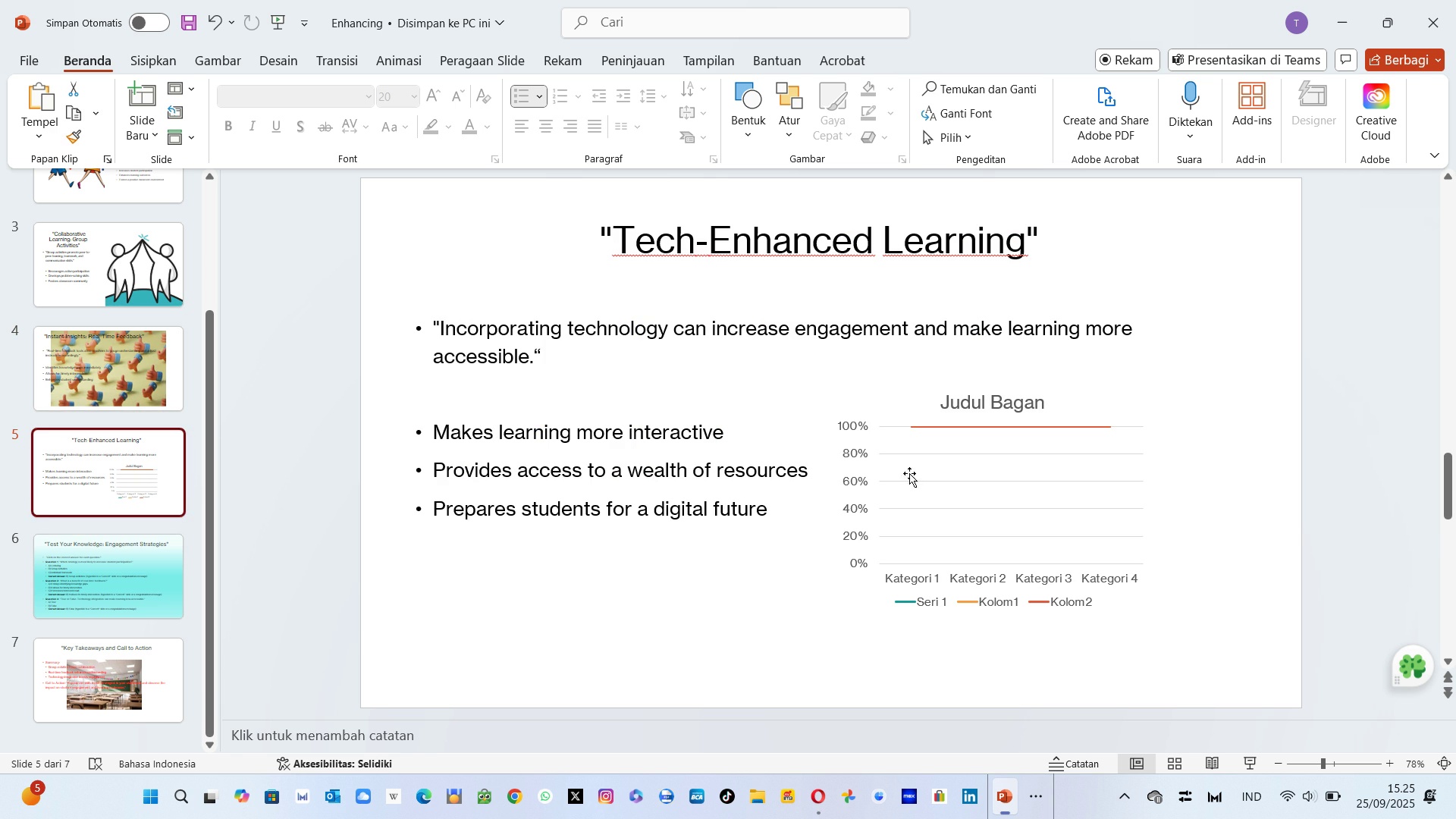 
left_click([951, 459])
 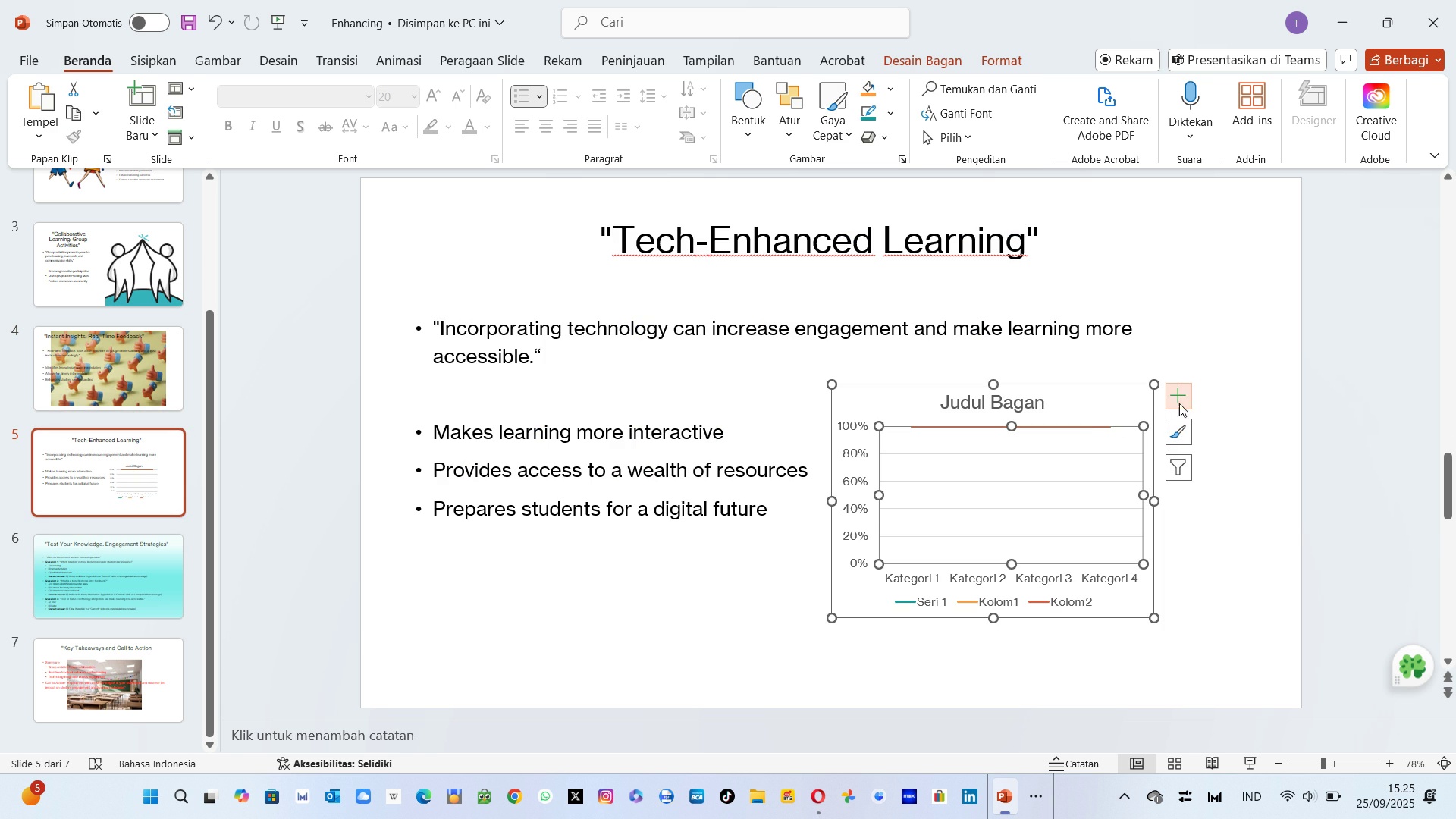 
left_click([1181, 403])
 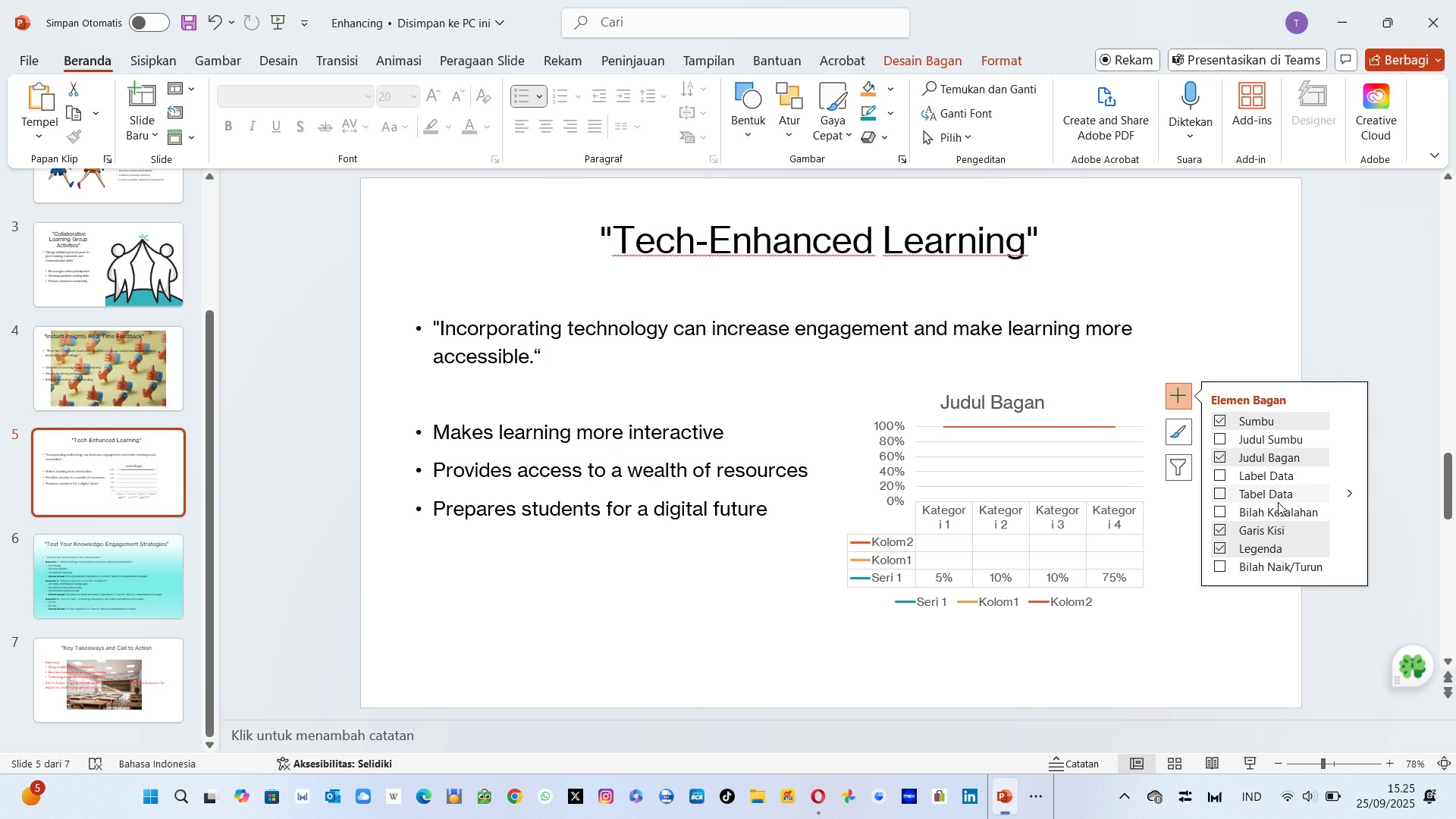 
wait(7.34)
 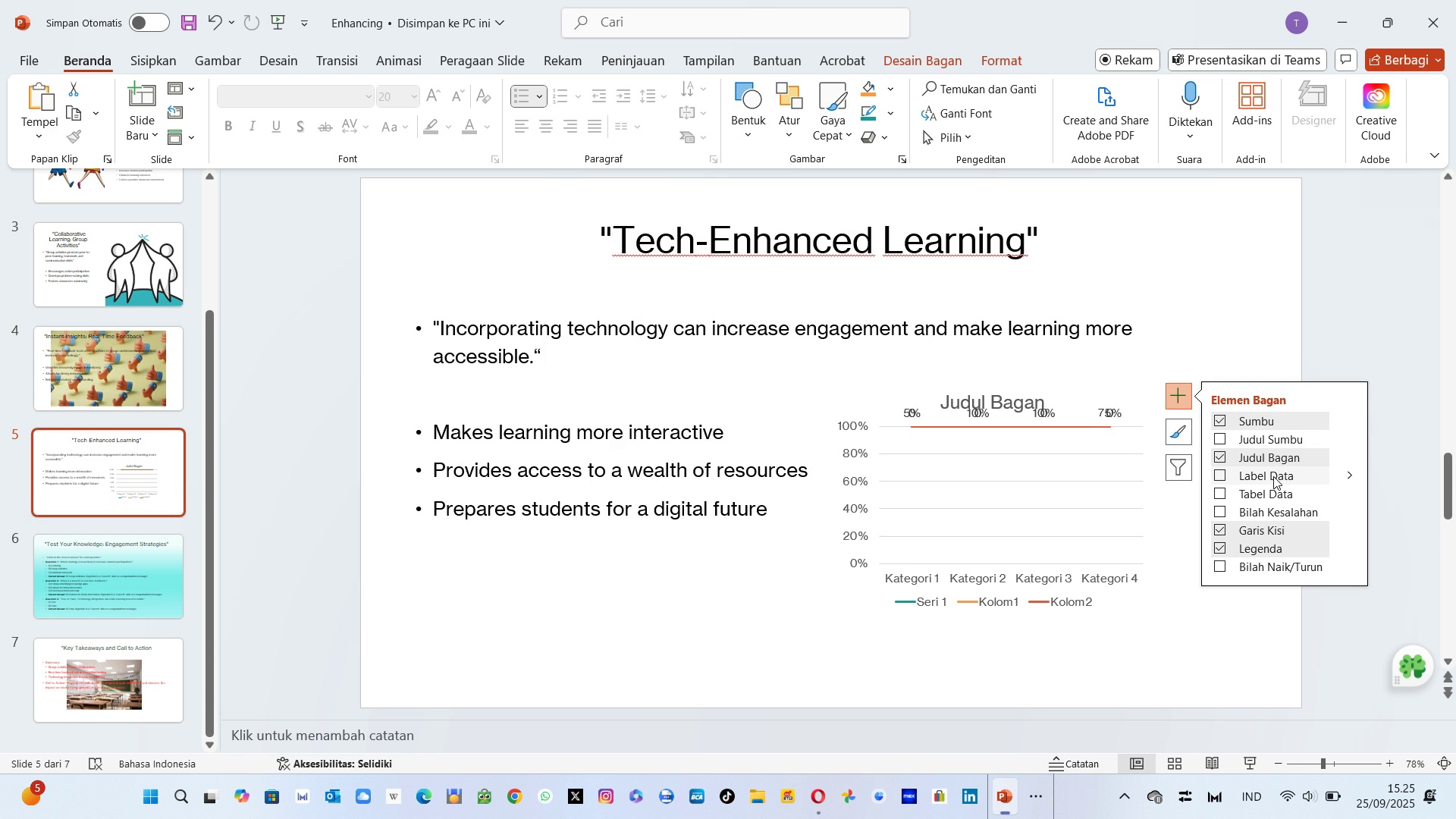 
left_click([1278, 502])
 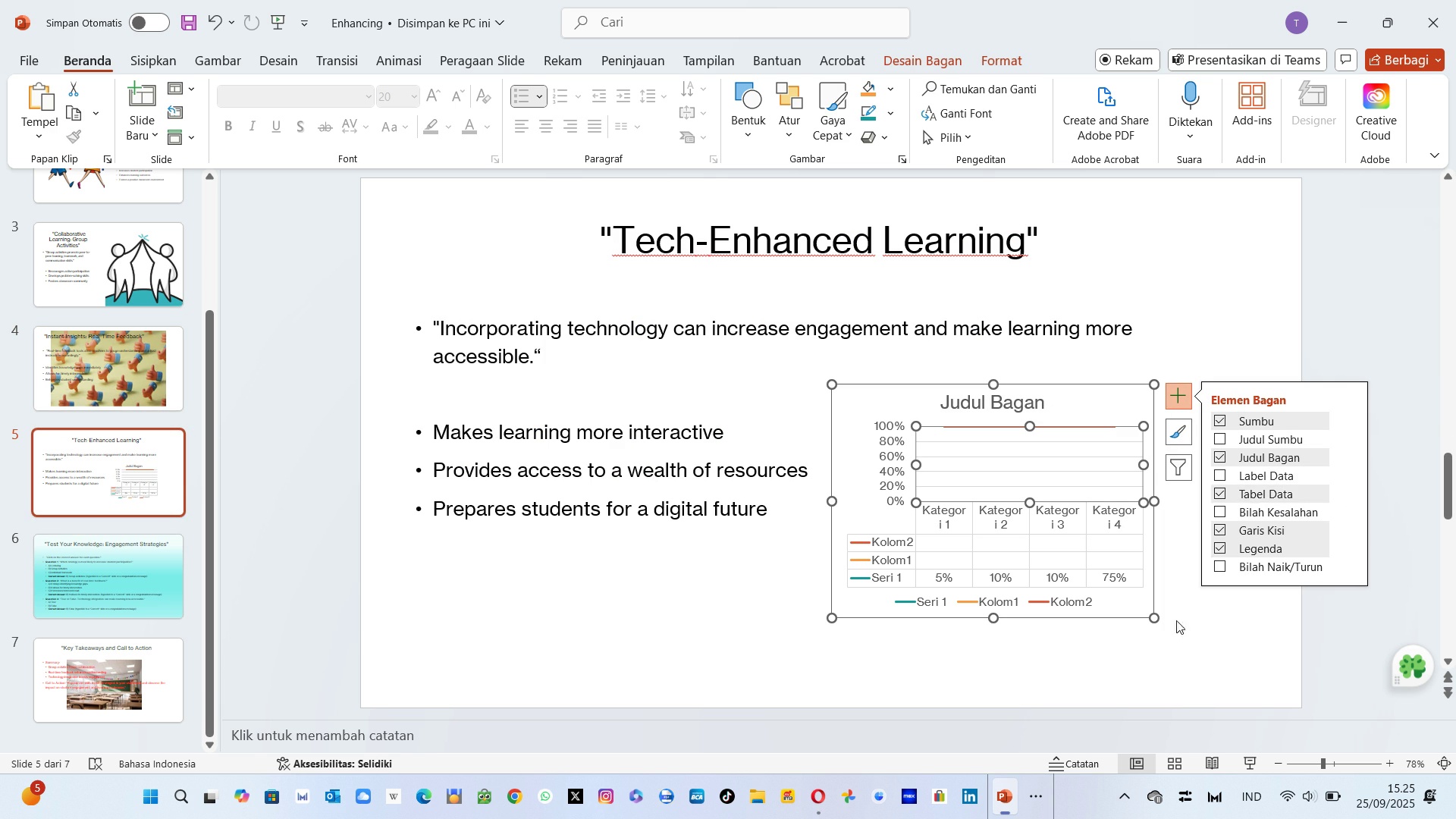 
left_click([1134, 665])
 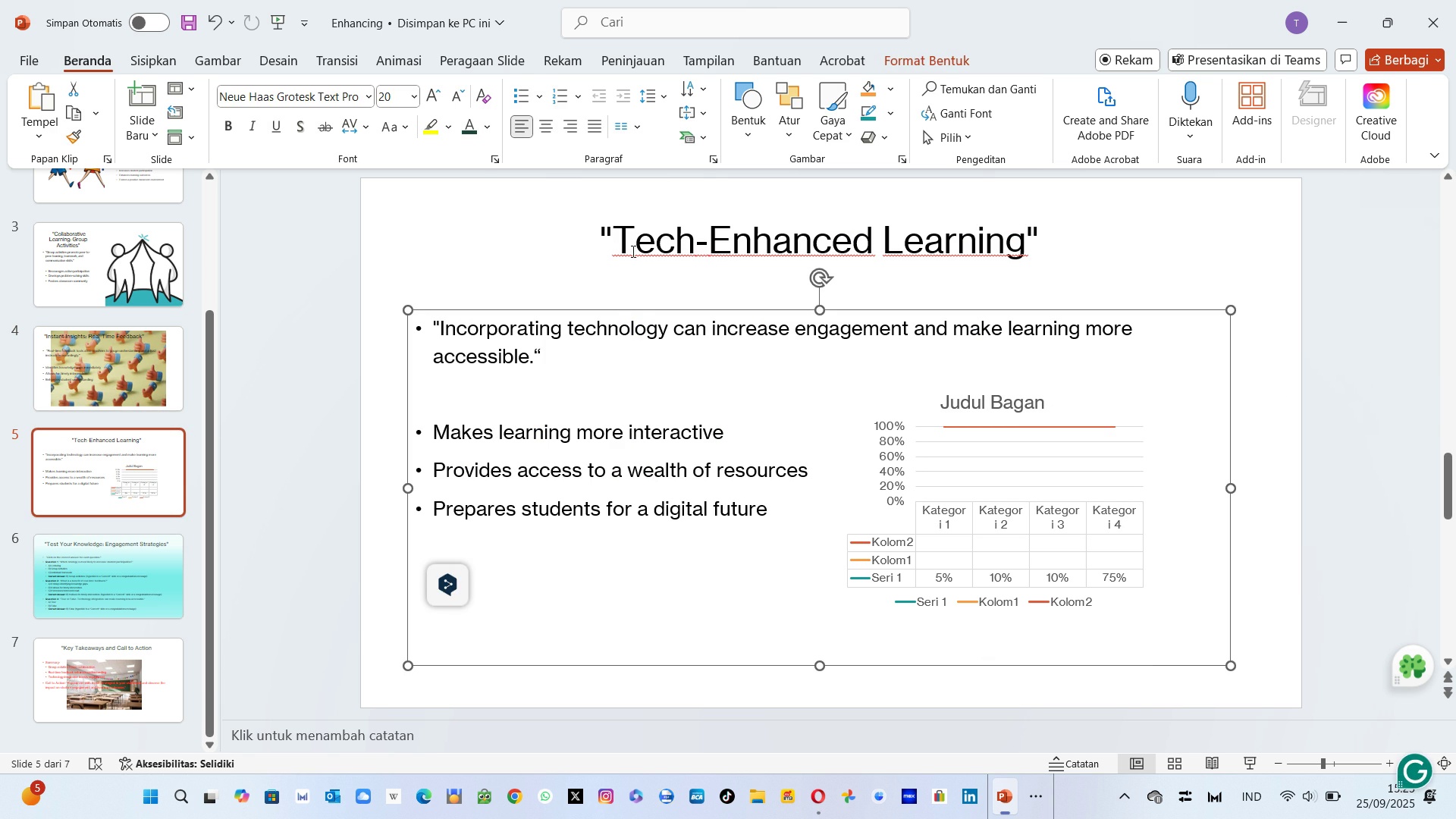 
left_click([623, 371])
 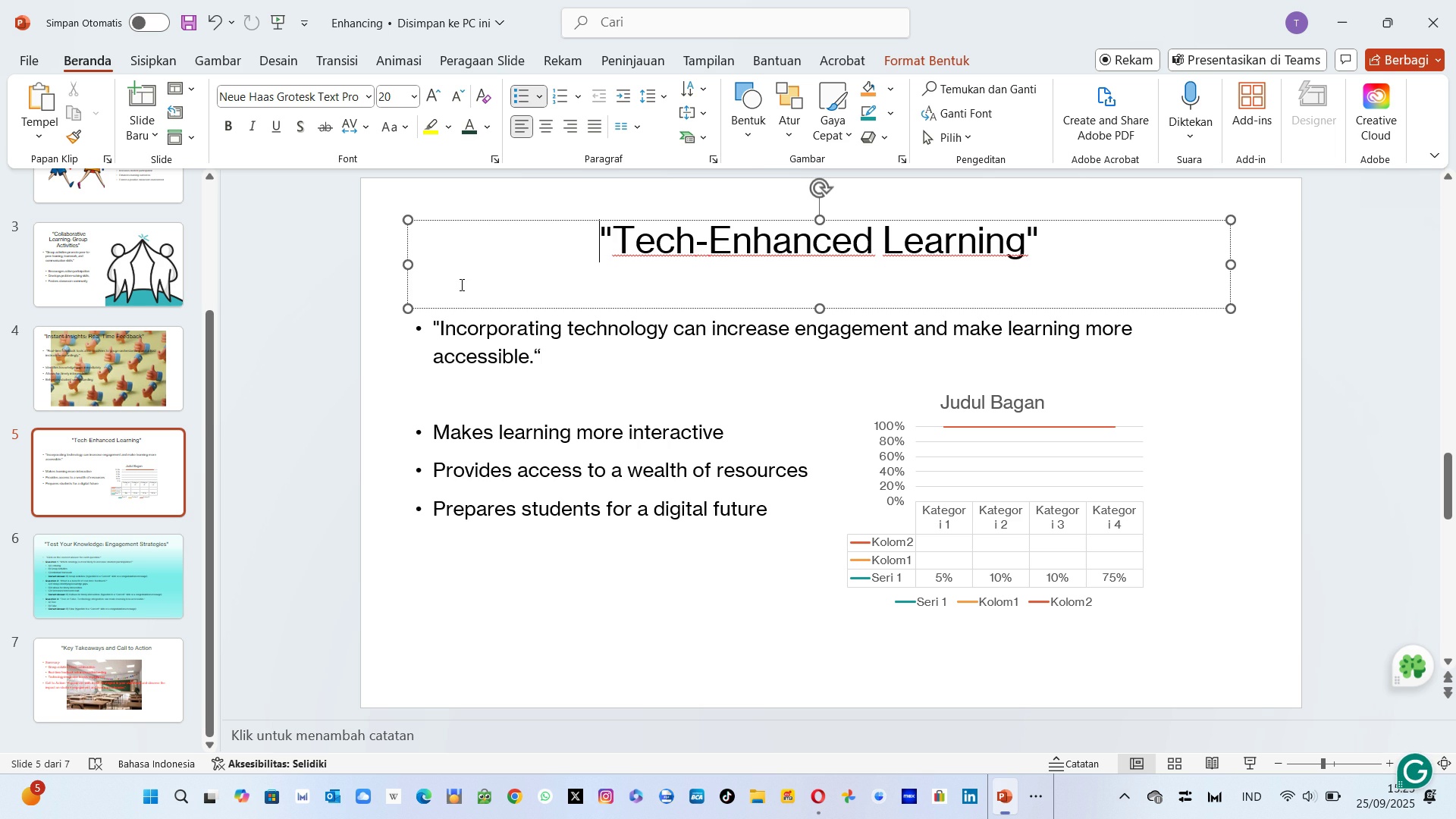 
double_click([460, 284])
 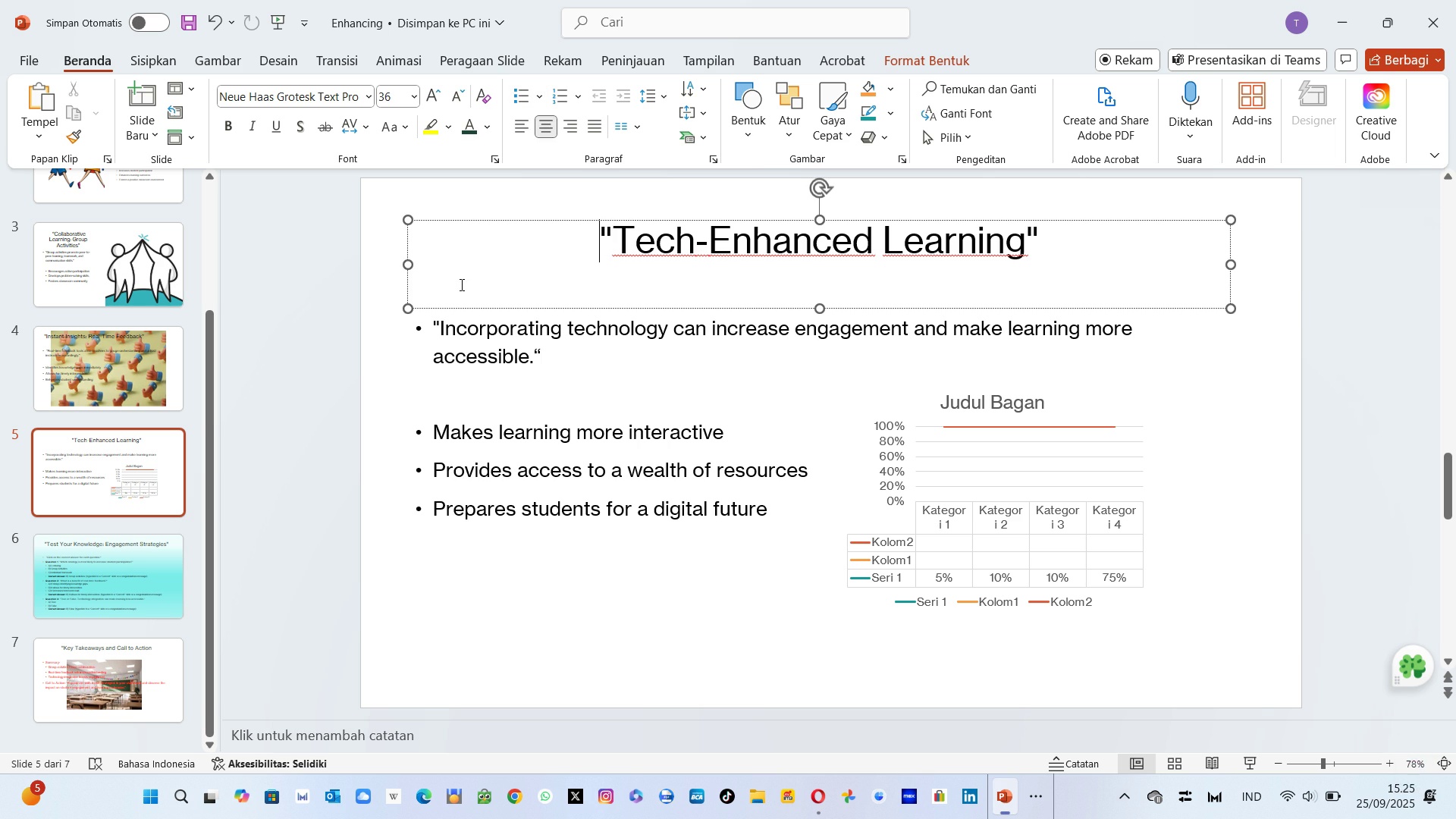 
right_click([460, 284])
 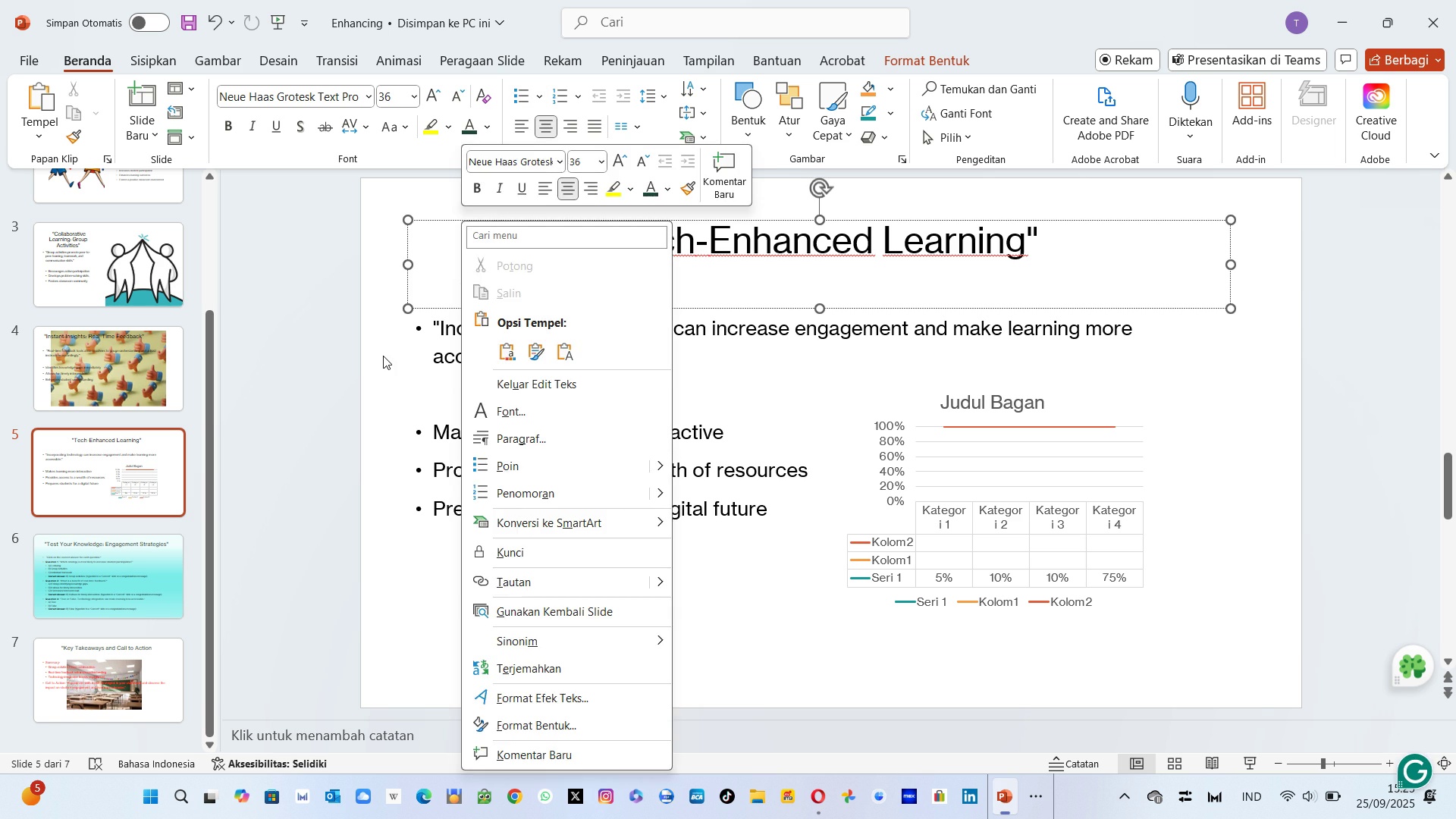 
left_click([383, 356])
 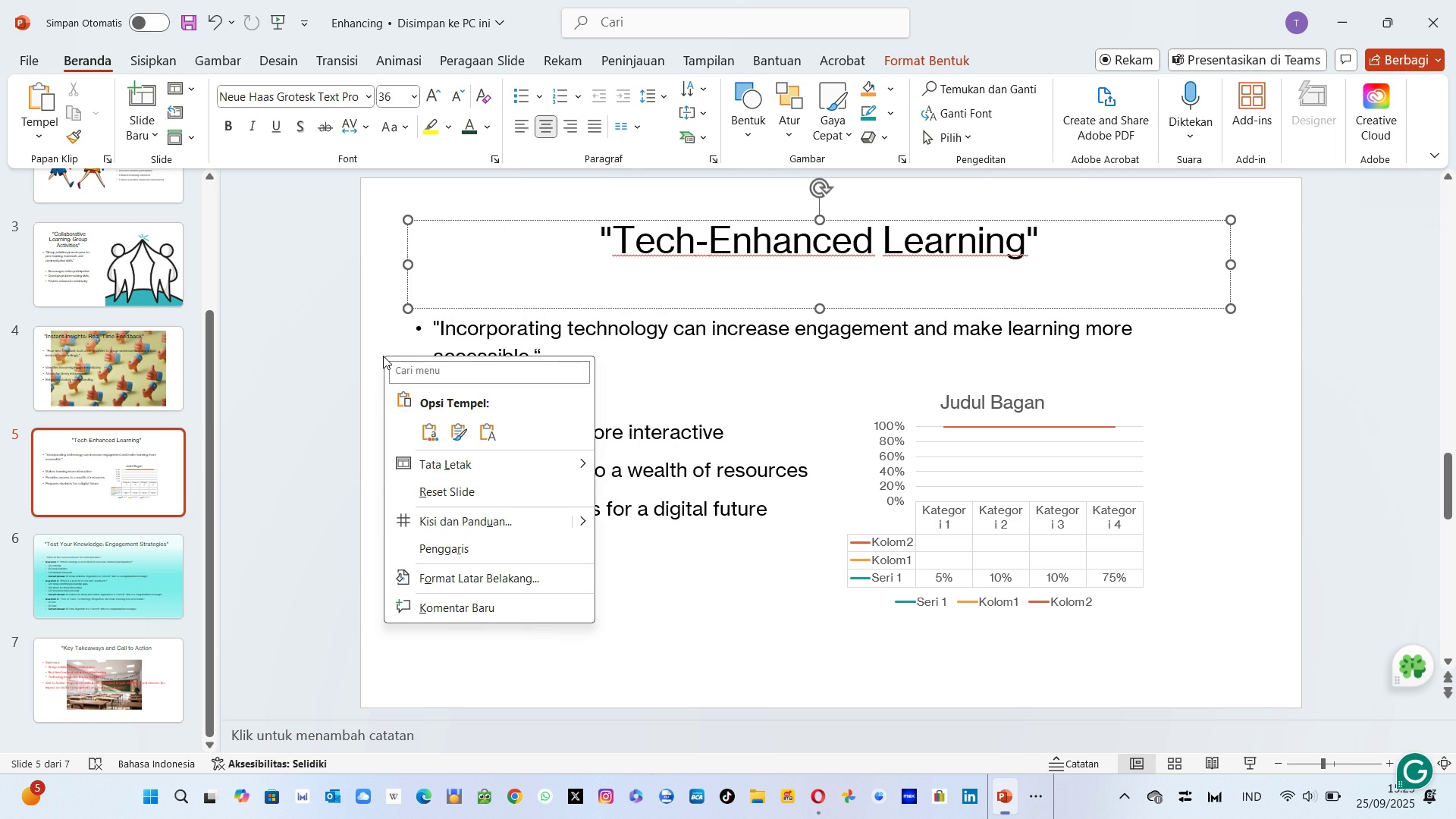 
right_click([383, 356])
 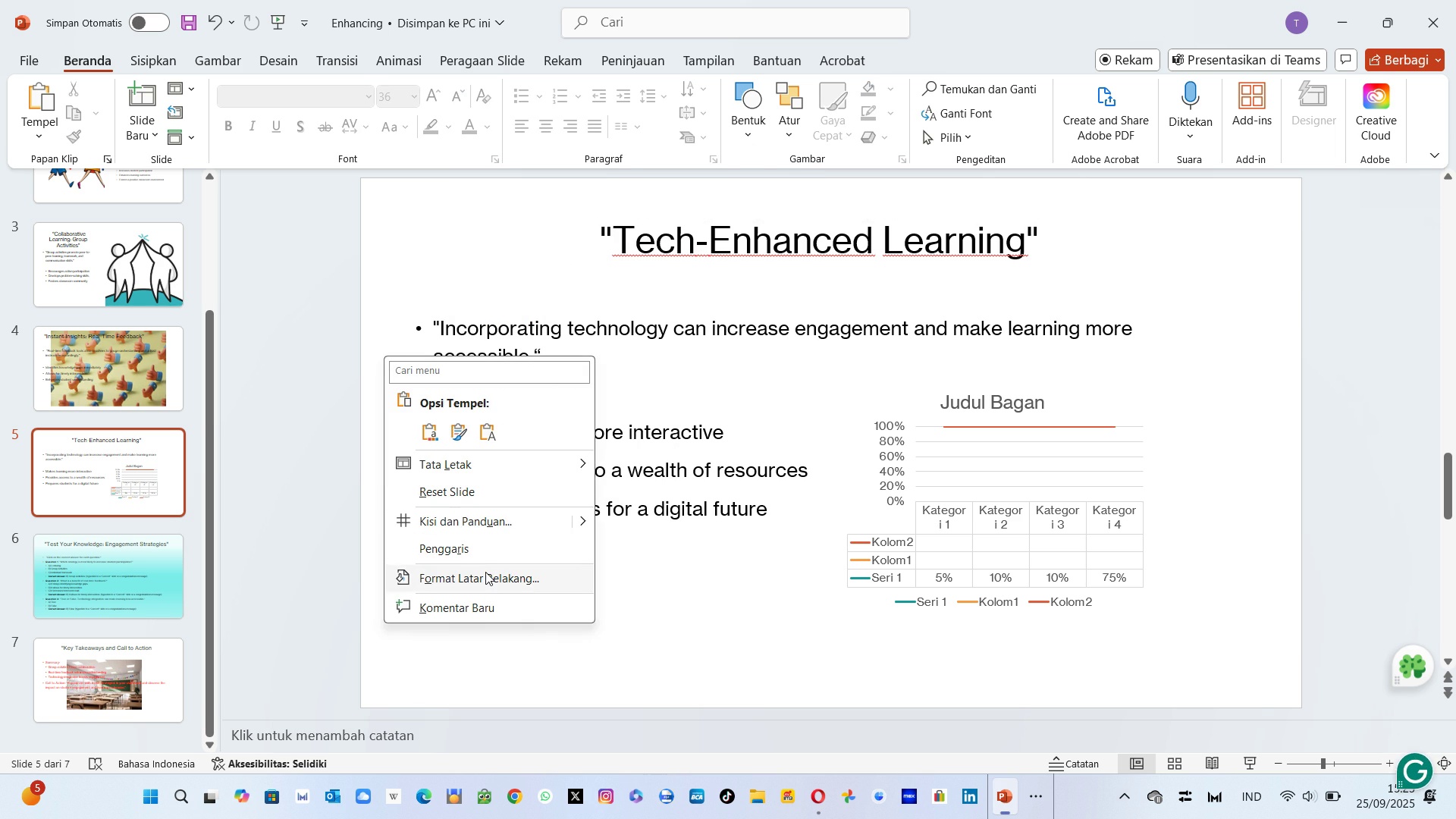 
left_click([485, 572])
 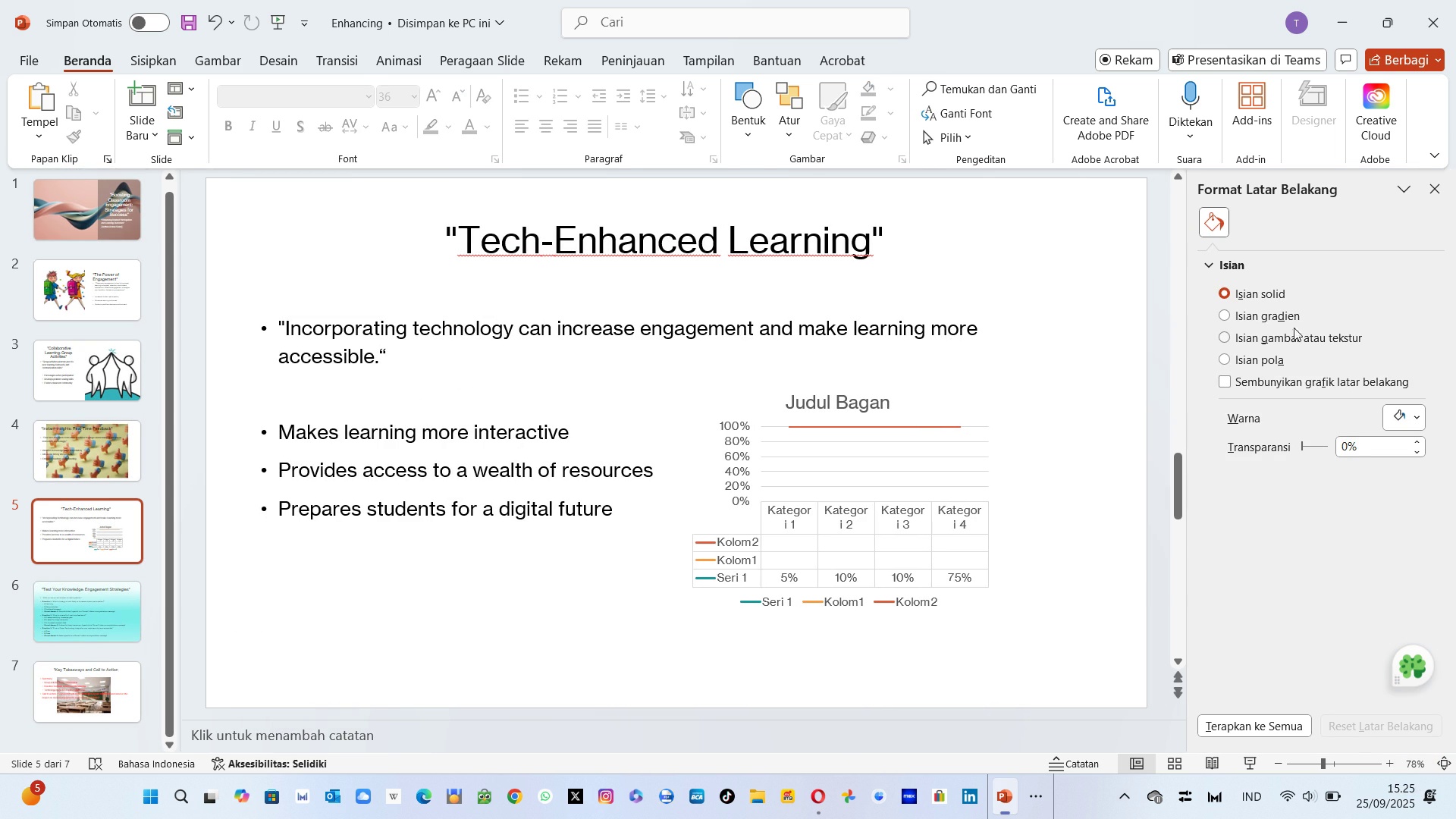 
left_click([1285, 318])
 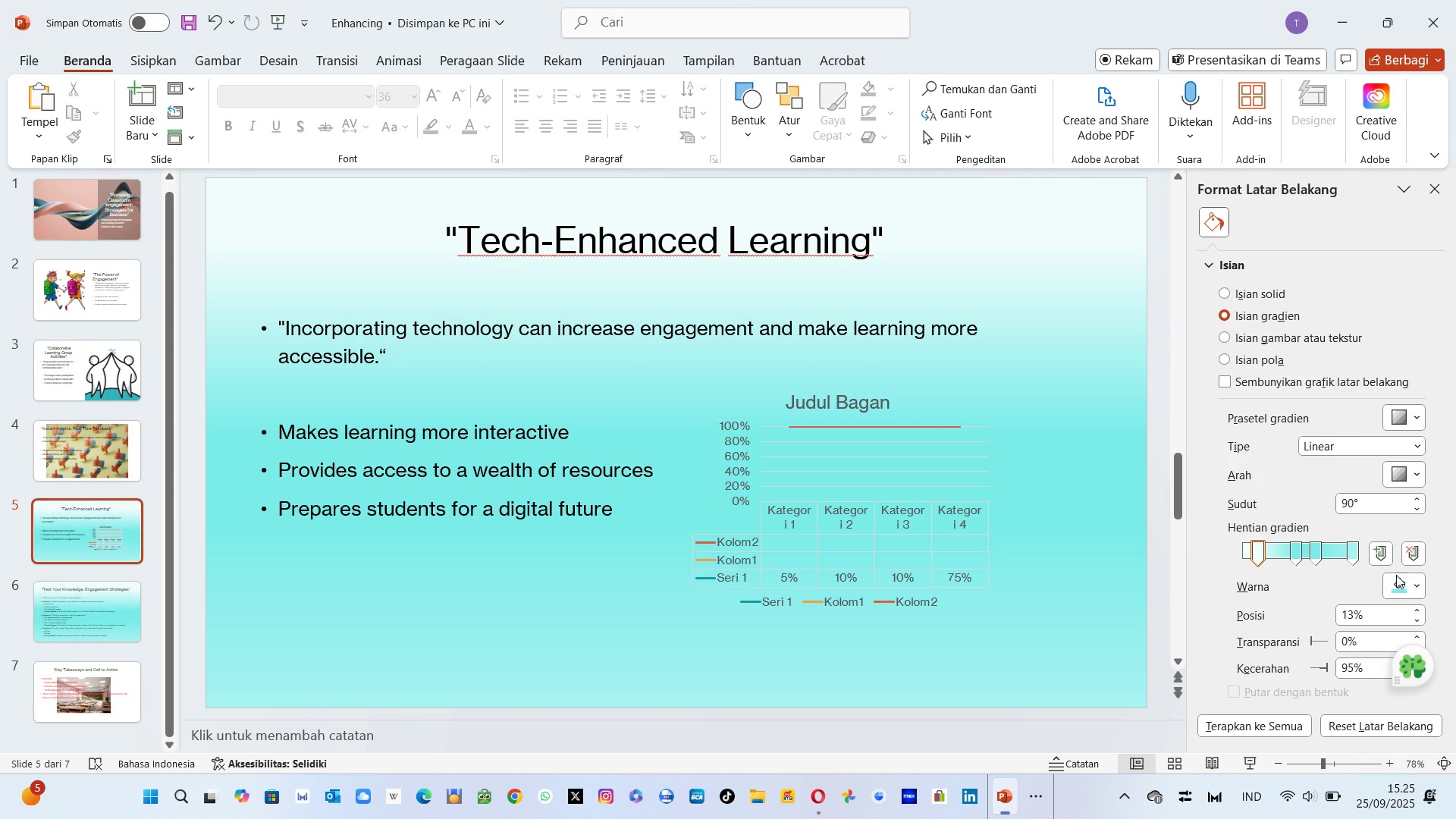 
double_click([1396, 577])
 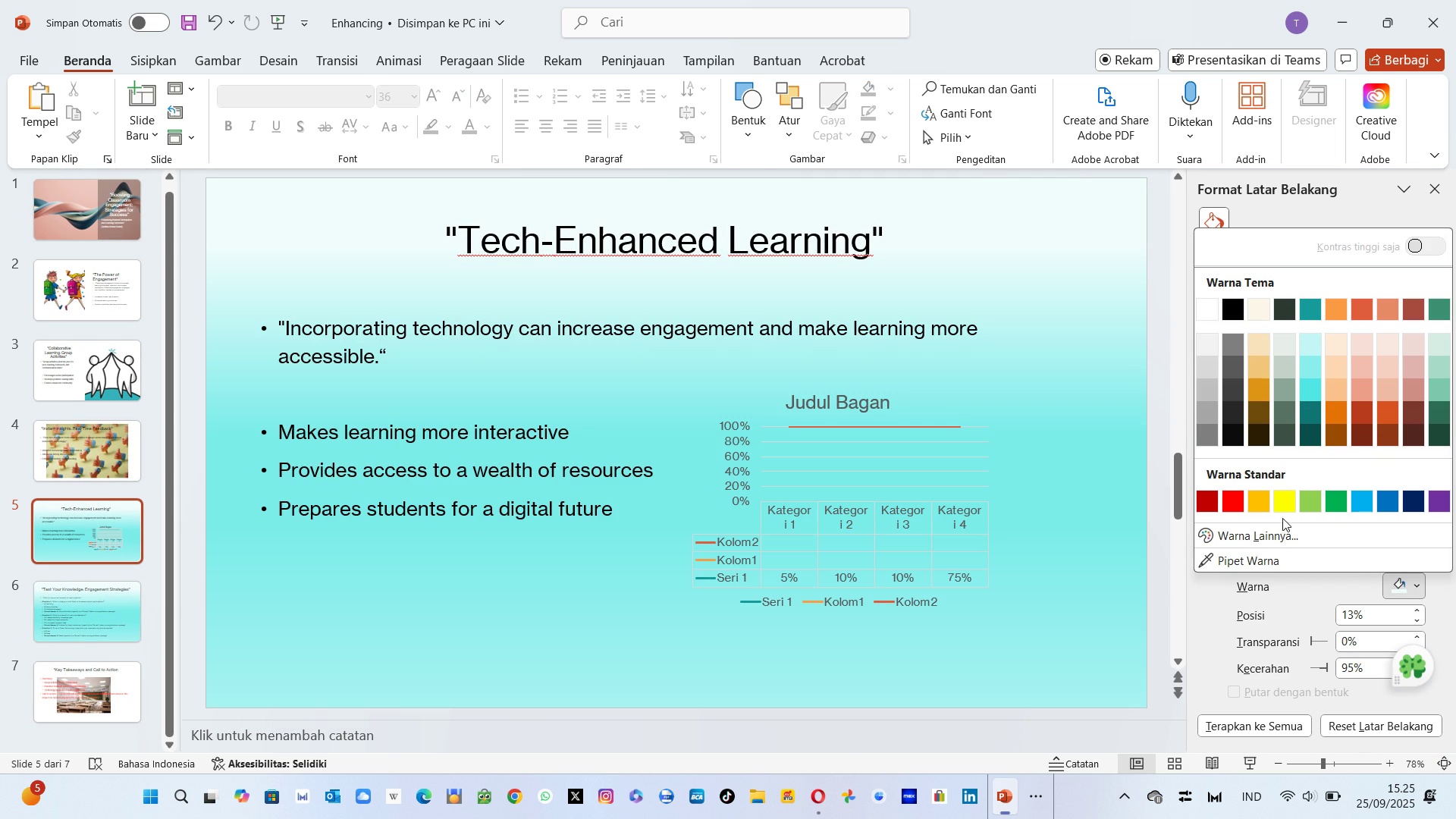 
left_click([1283, 501])